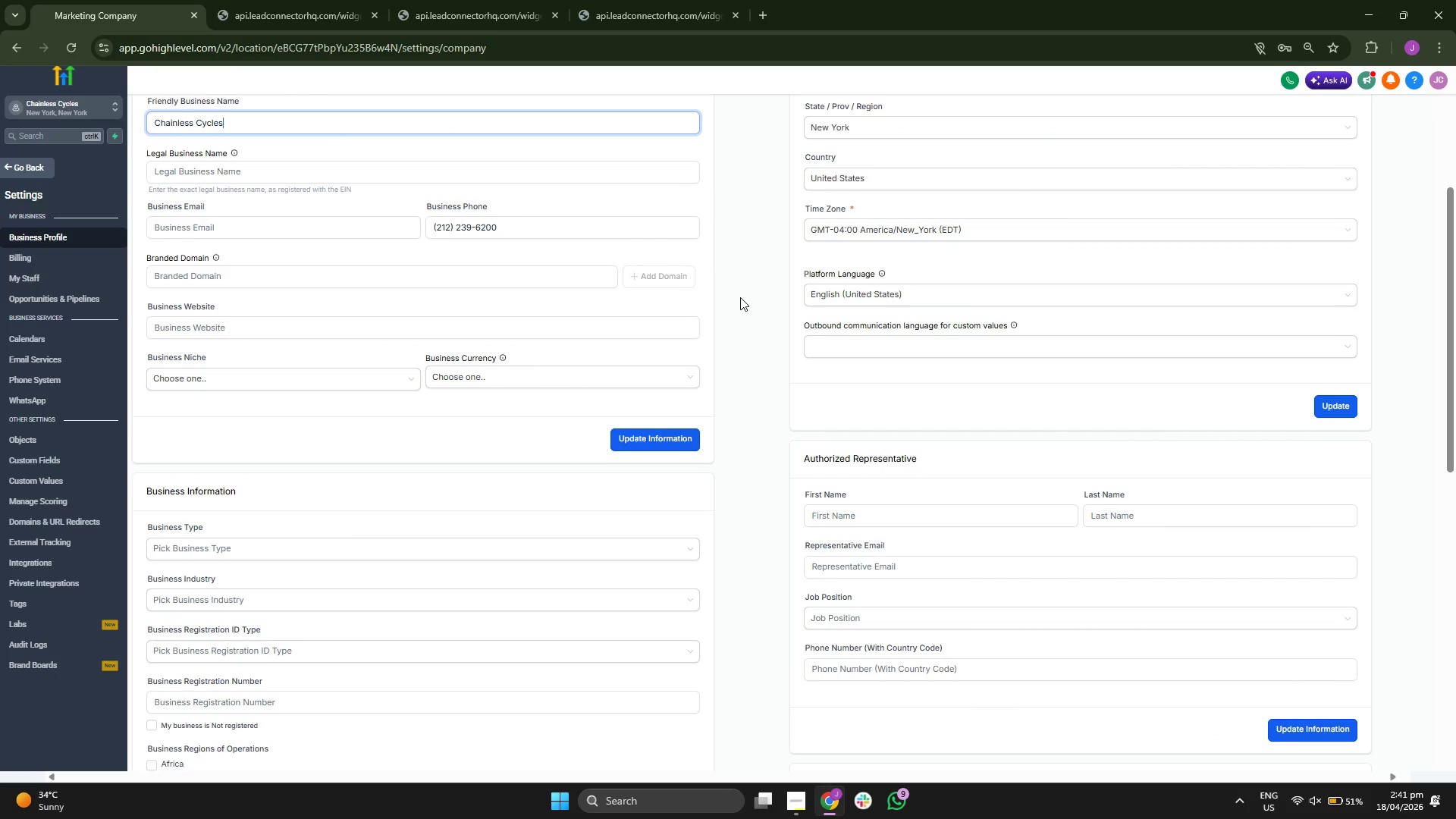 
scroll: coordinate [739, 297], scroll_direction: down, amount: 8.0
 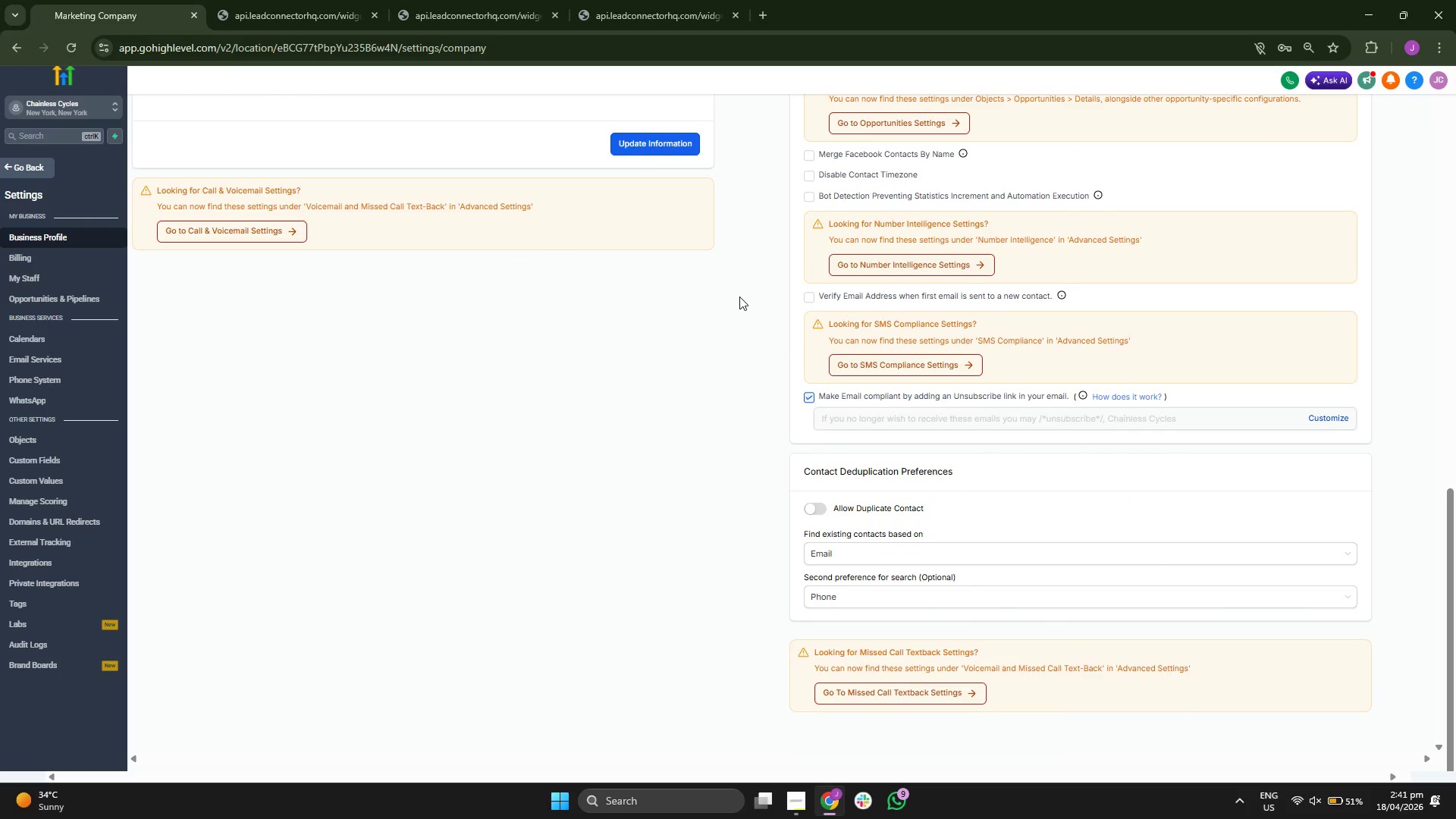 
scroll: coordinate [739, 297], scroll_direction: none, amount: 0.0
 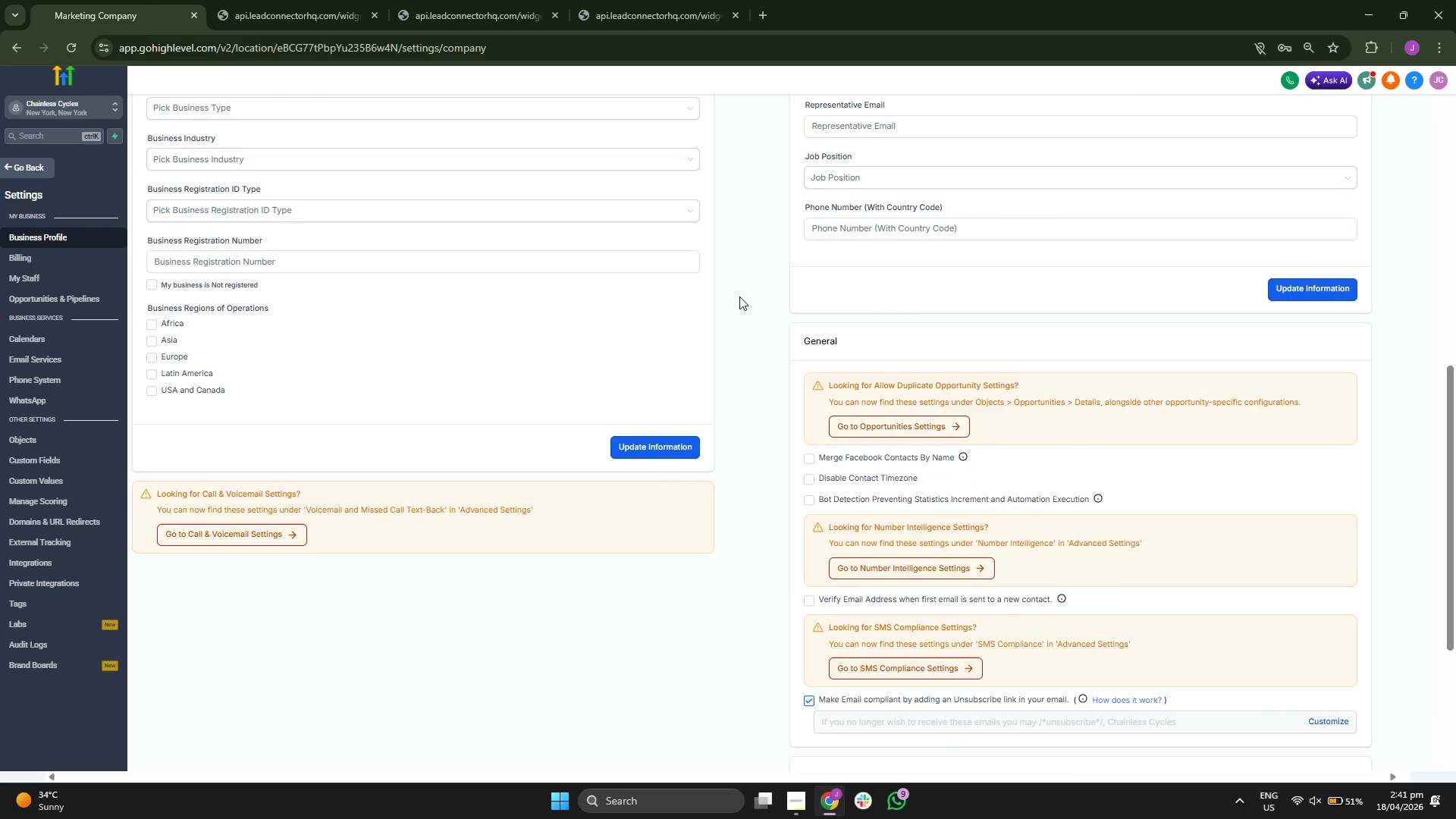 
scroll: coordinate [739, 297], scroll_direction: up, amount: 1.0
 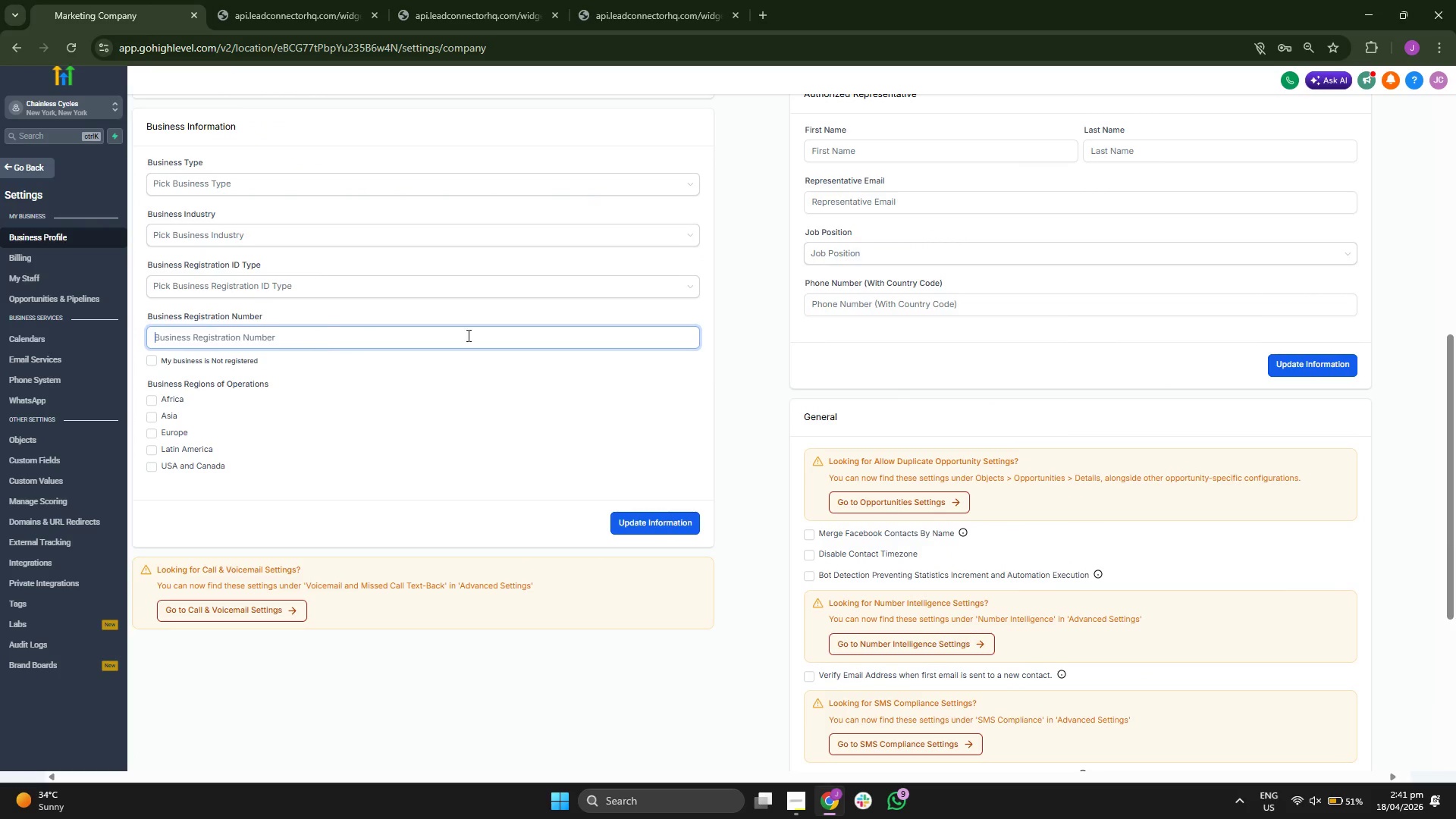 
left_click([678, 381])
 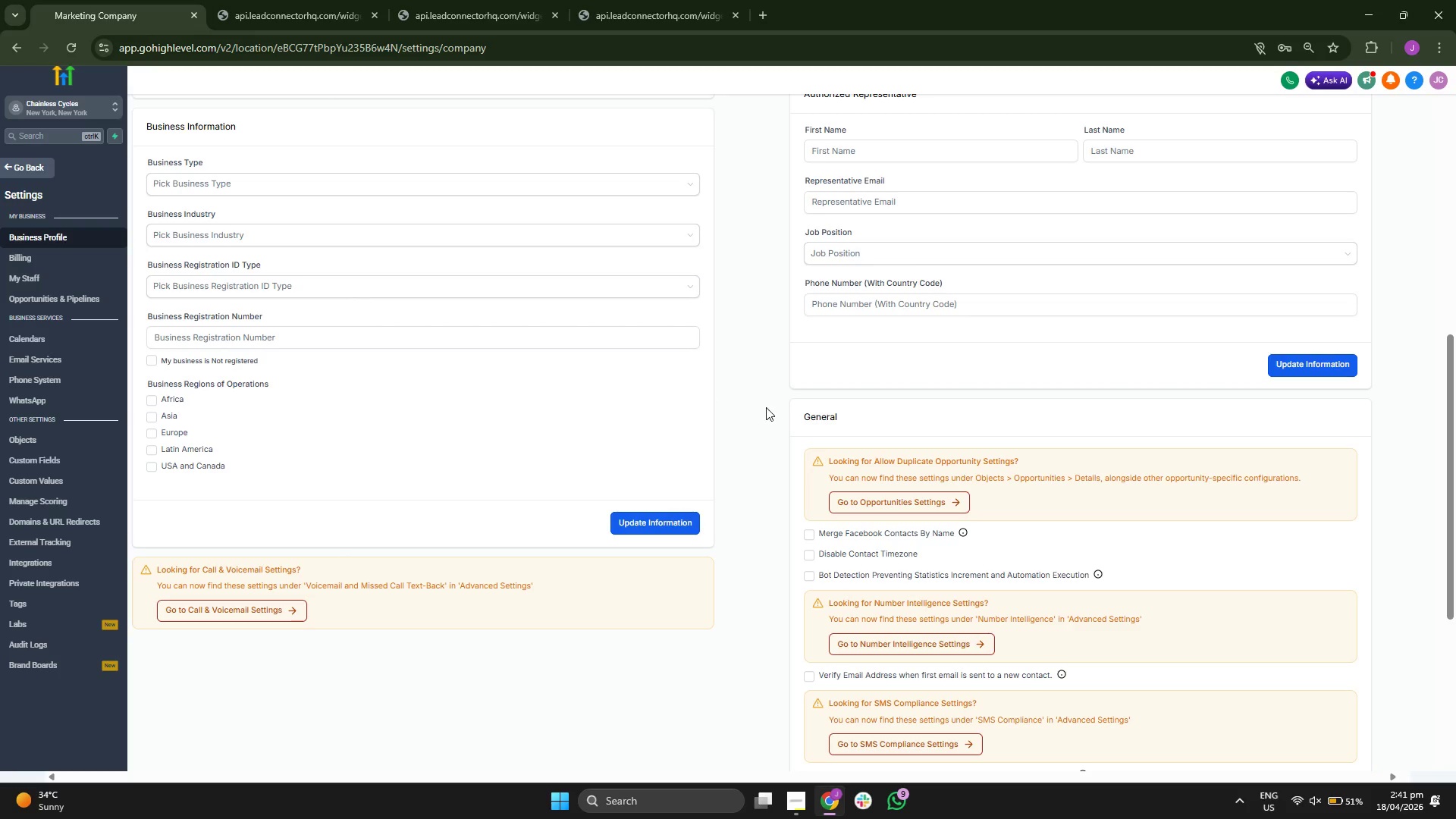 
scroll: coordinate [321, 316], scroll_direction: up, amount: 8.0
 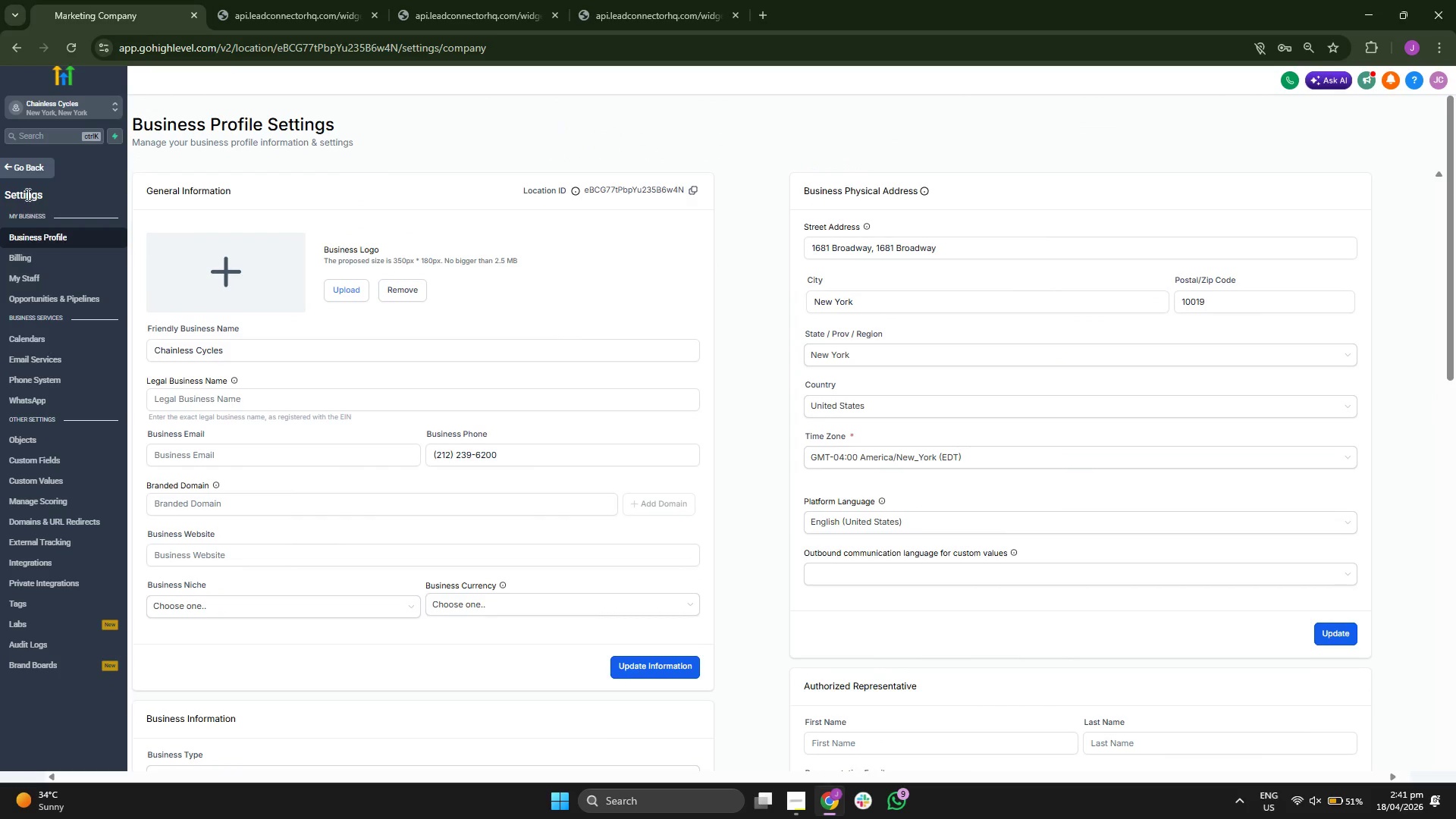 
left_click([38, 160])
 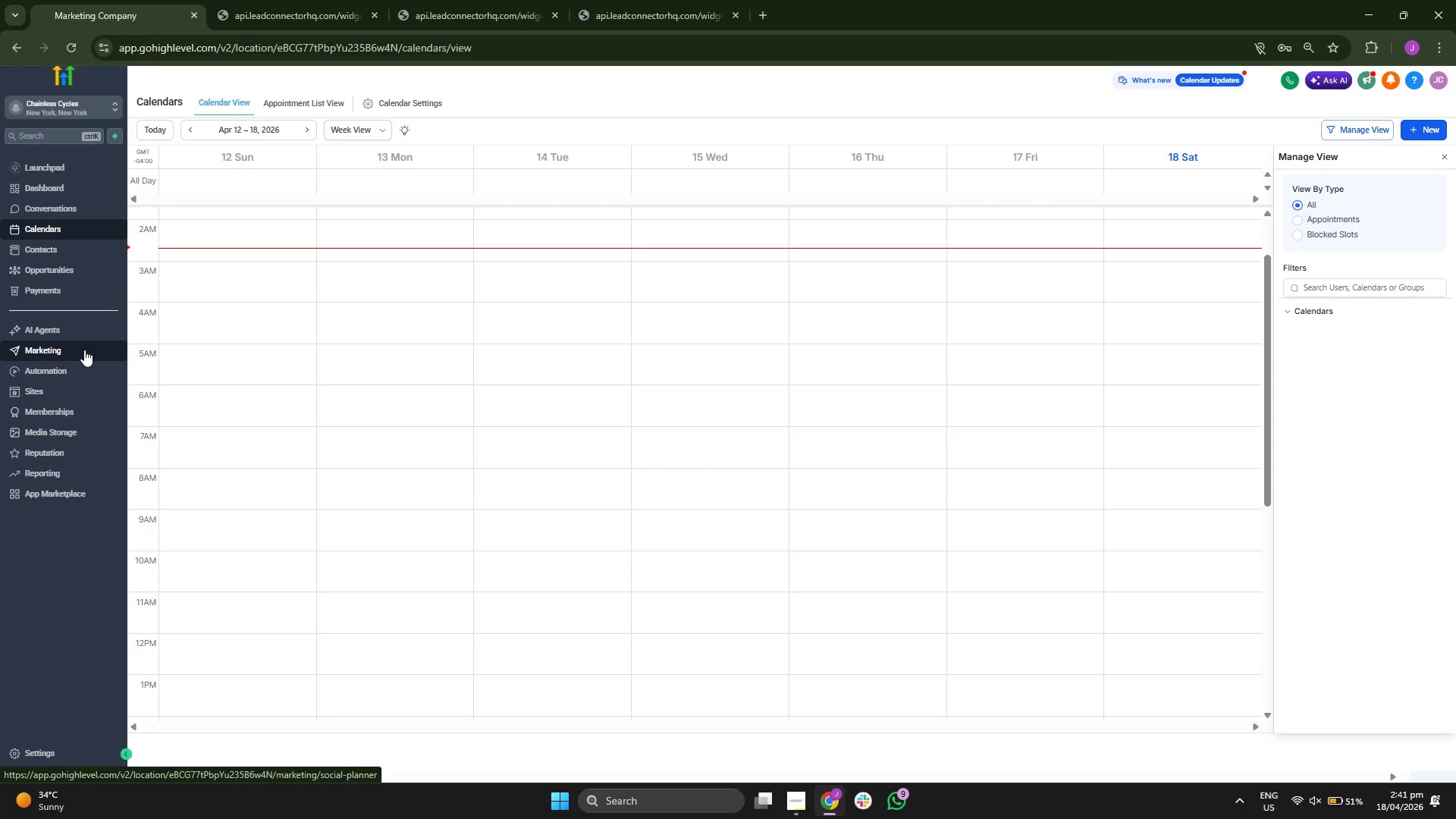 
left_click([84, 350])
 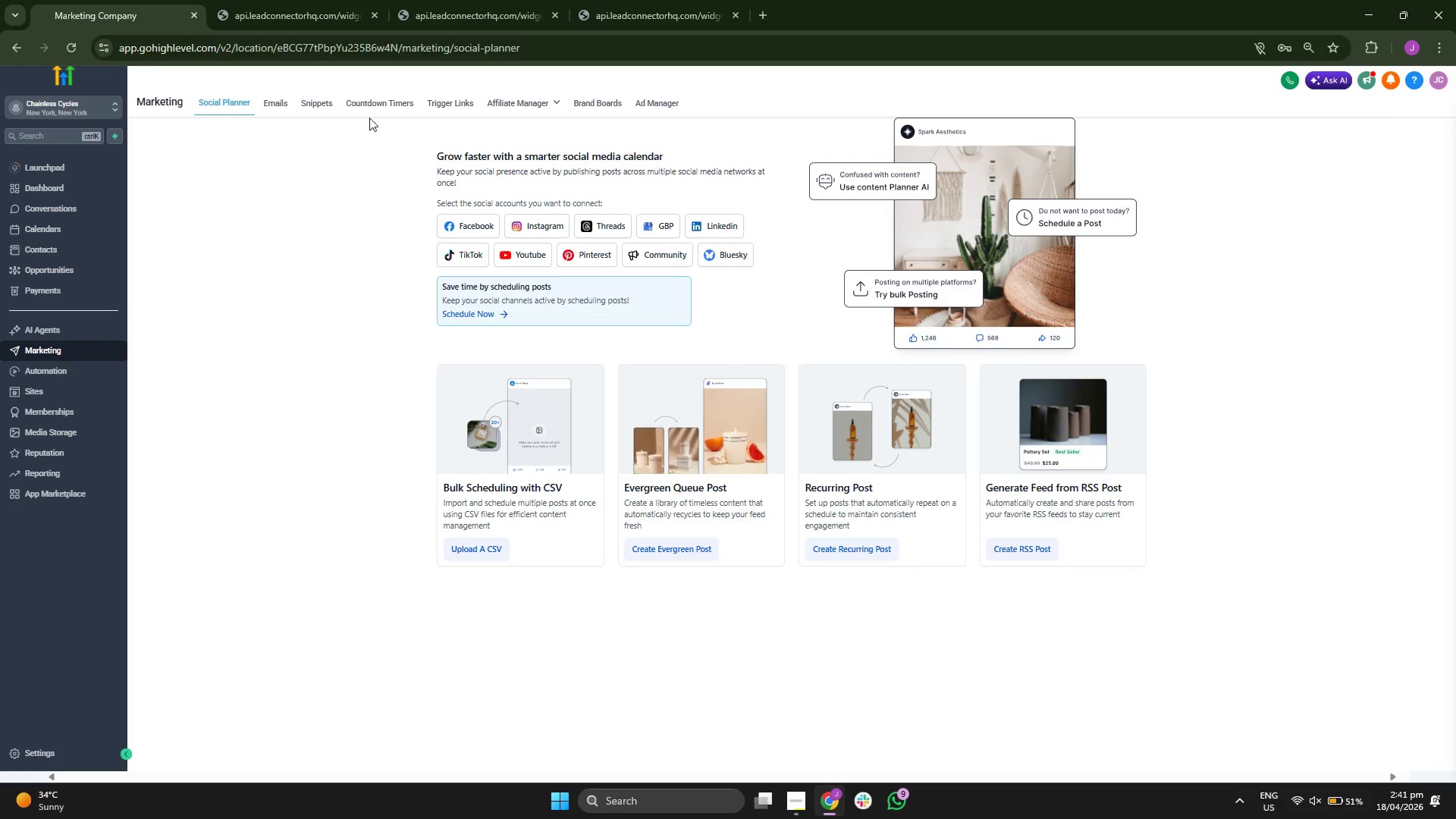 
left_click([284, 111])